 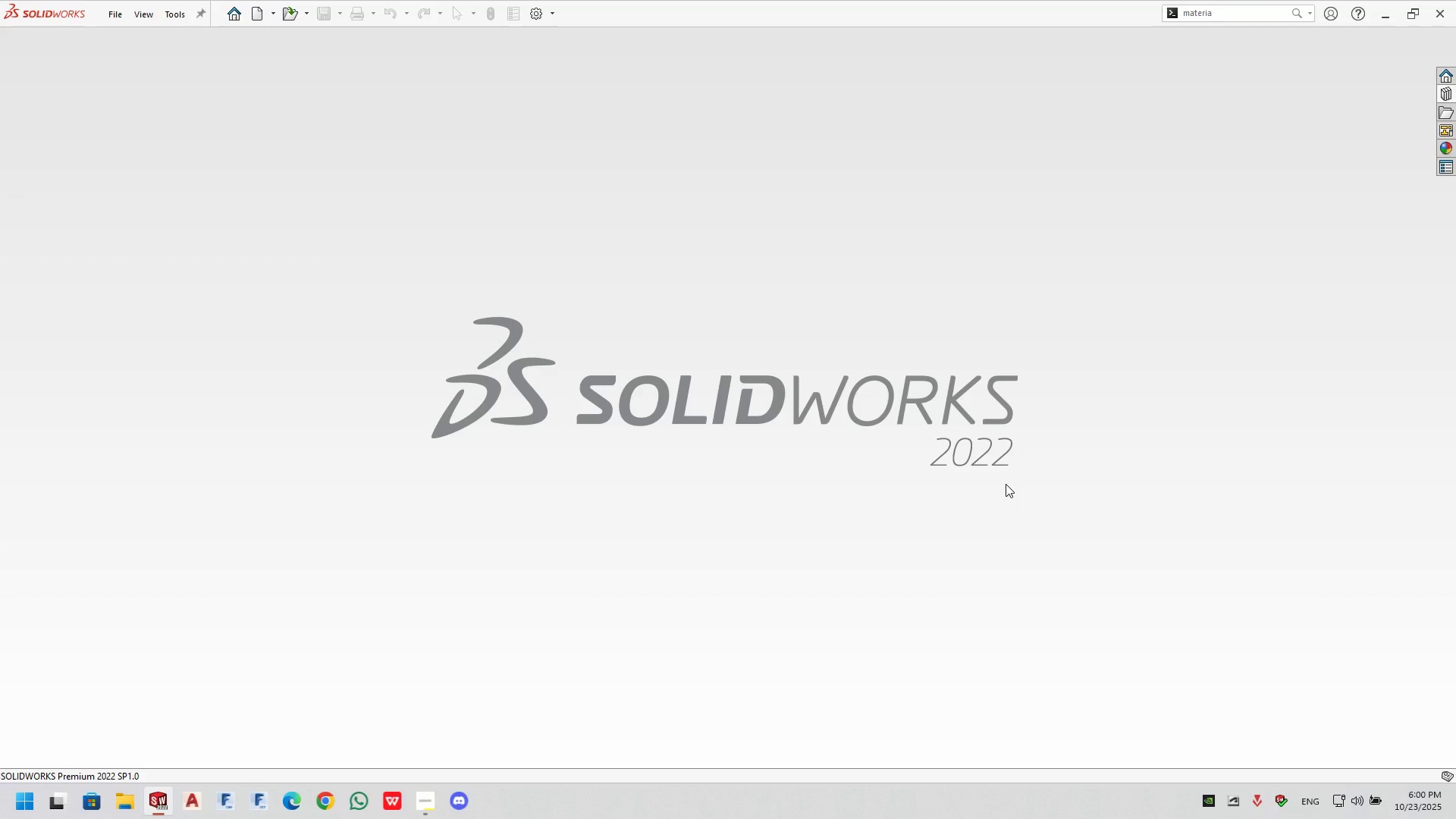 
left_click([1006, 484])
 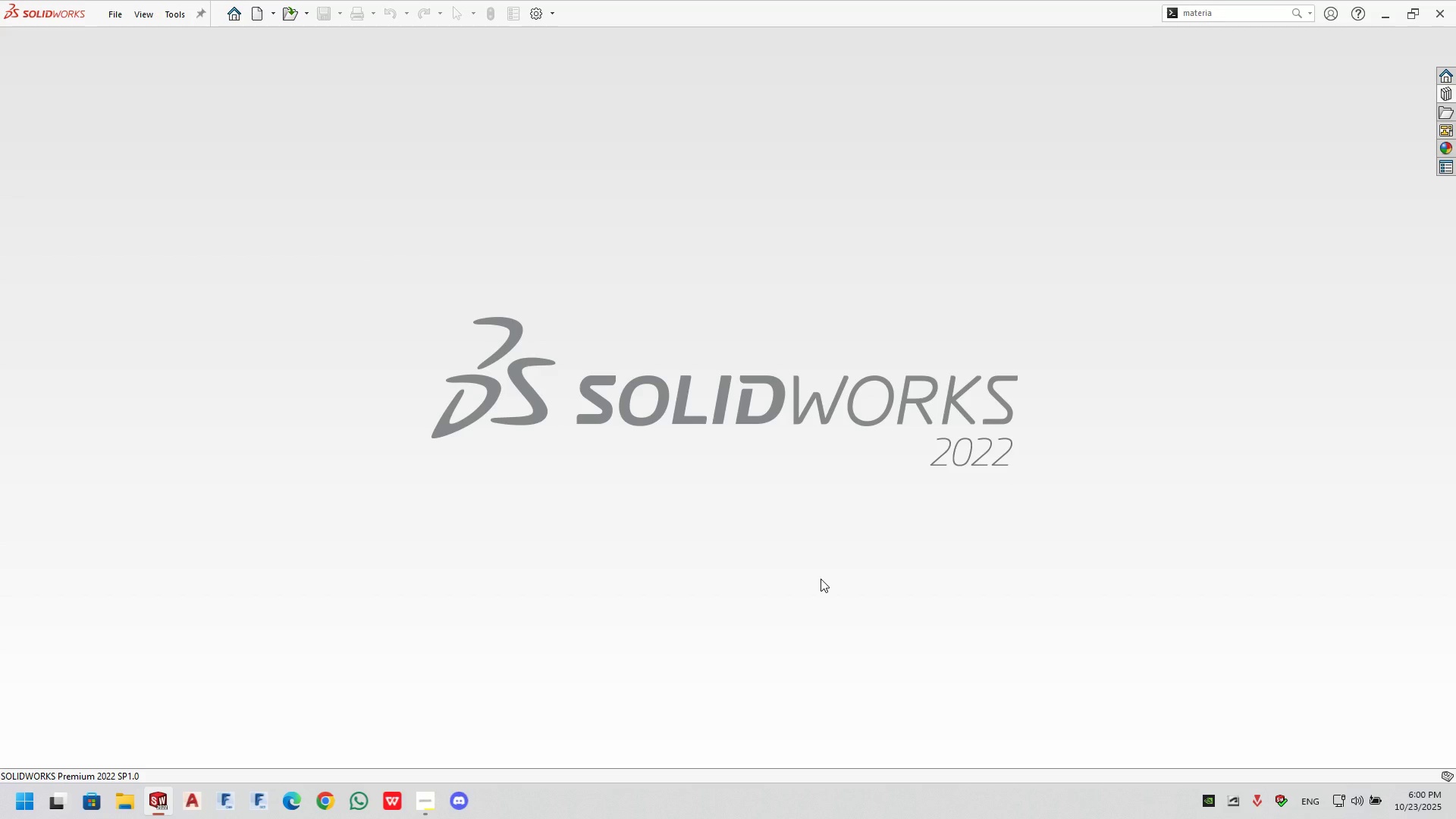 
wait(18.8)
 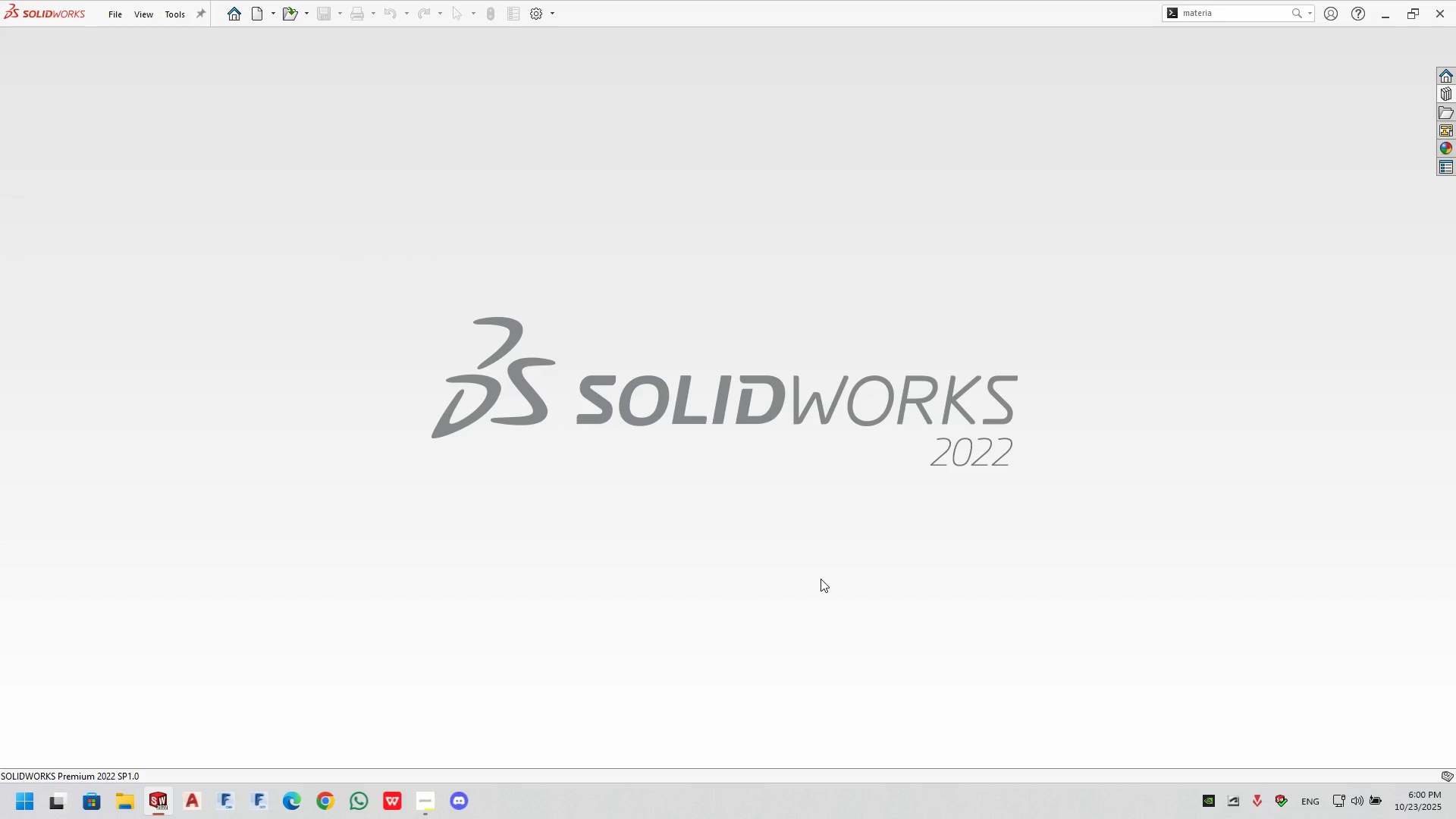 
left_click([1137, 333])
 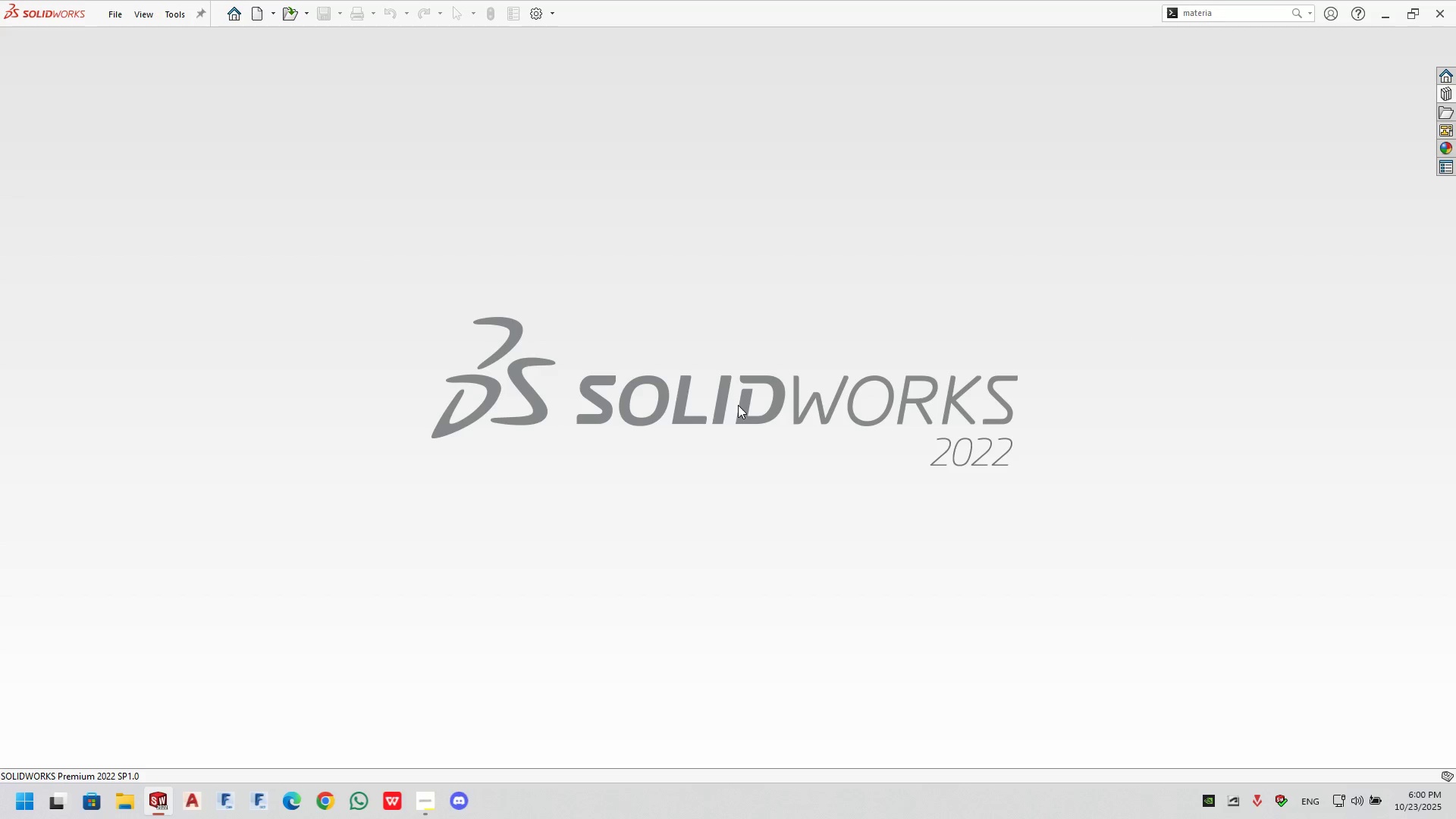 
wait(8.4)
 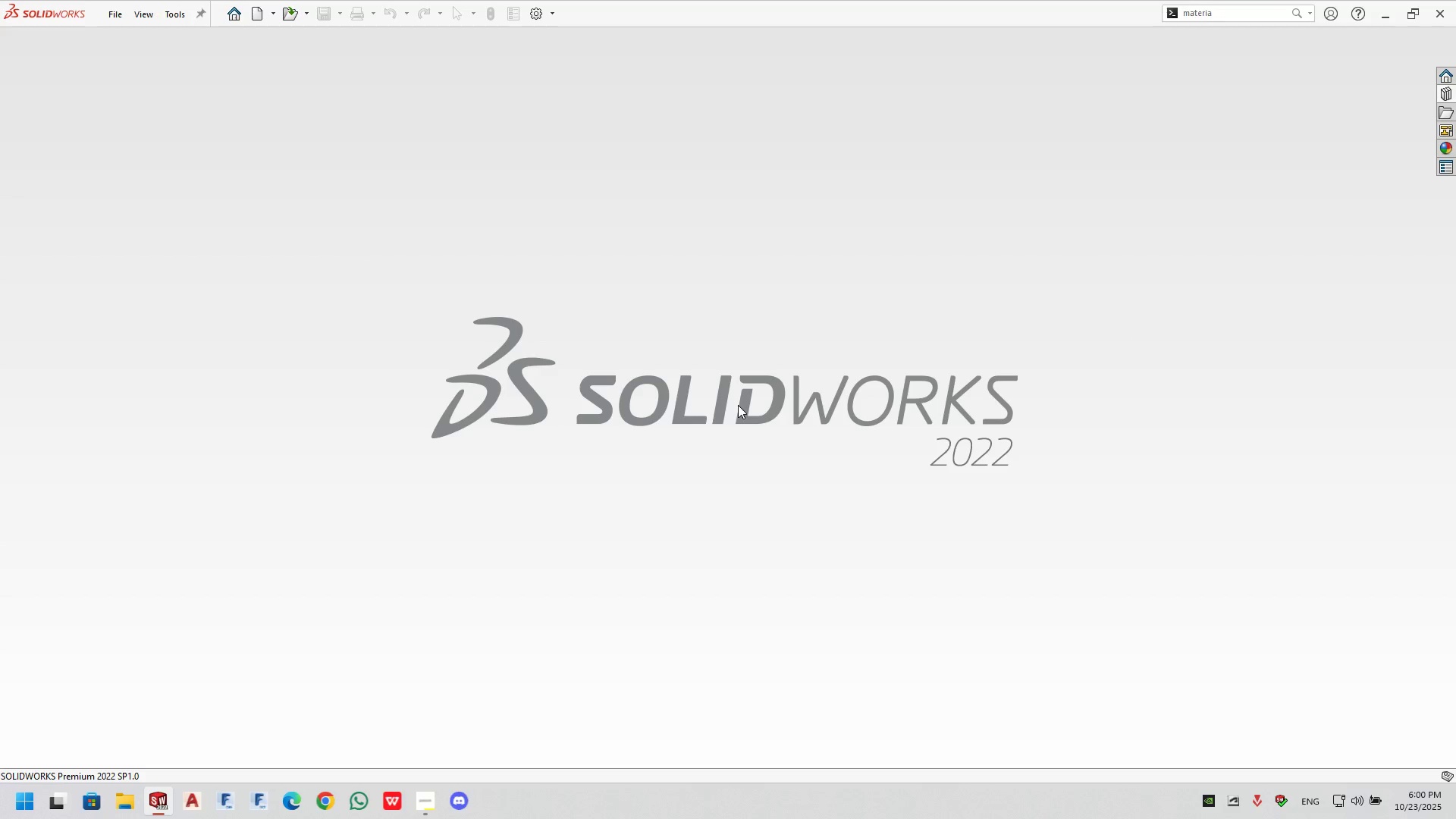 
left_click([654, 300])
 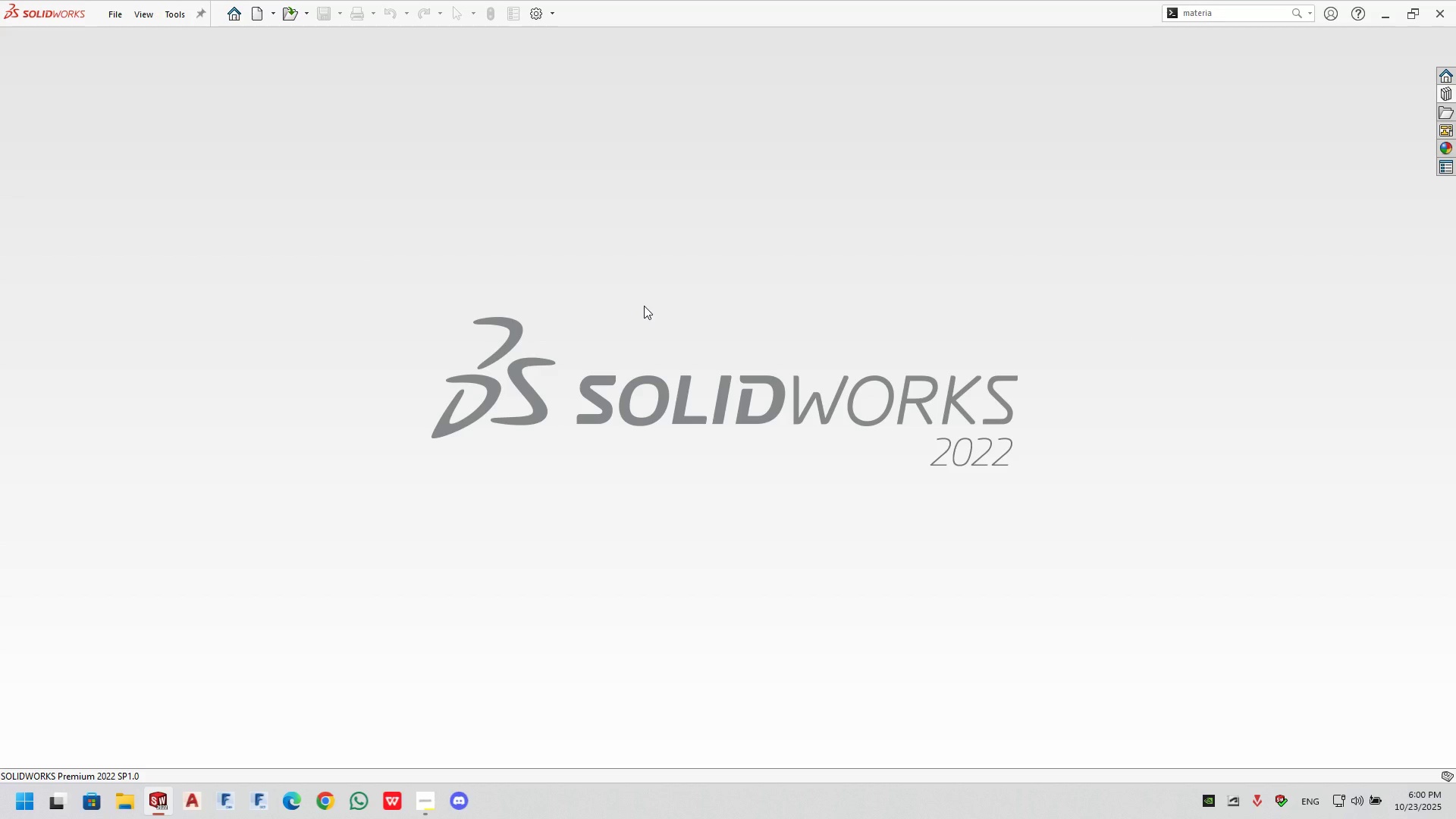 
wait(11.57)
 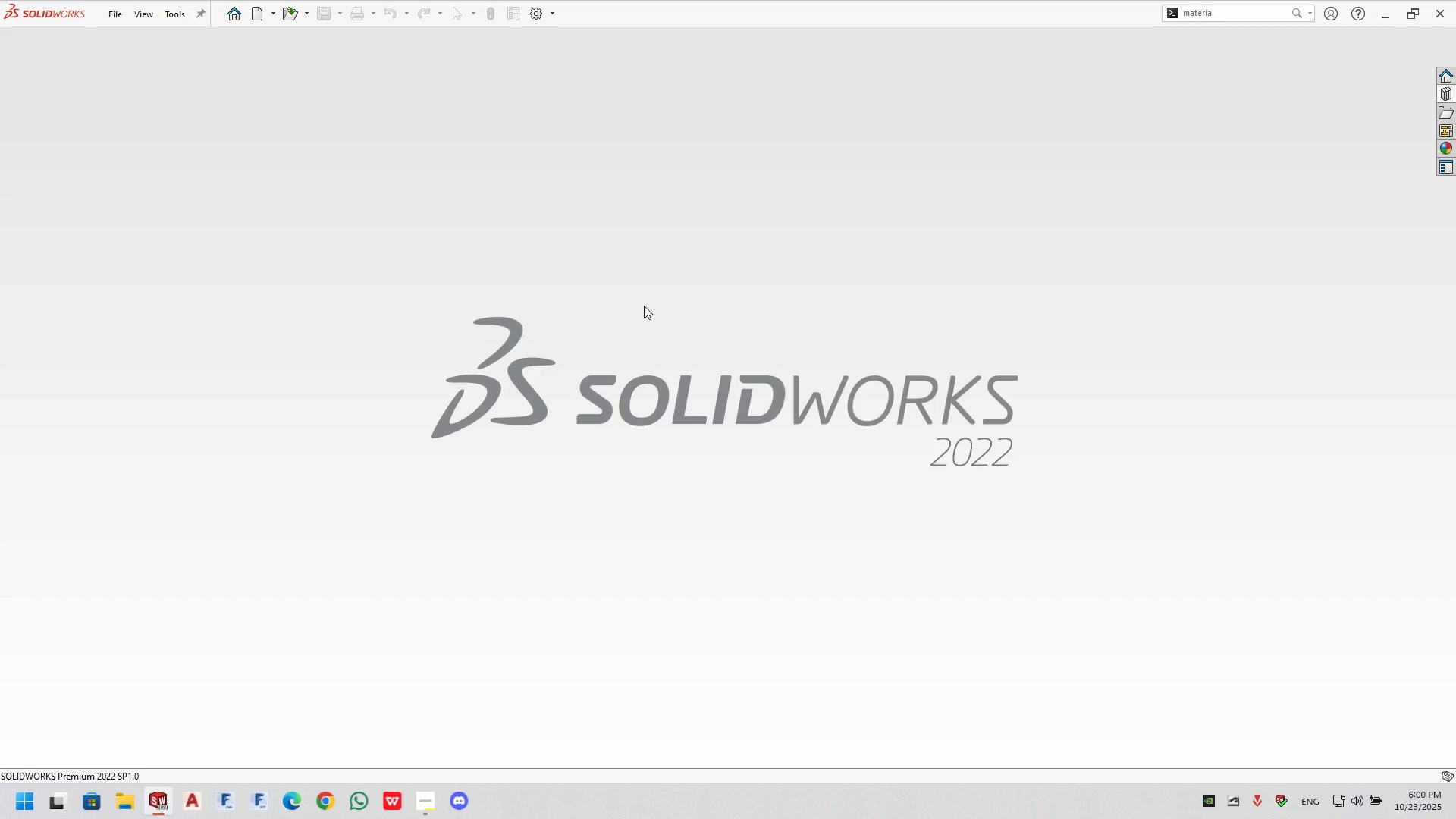 
left_click([1019, 389])